 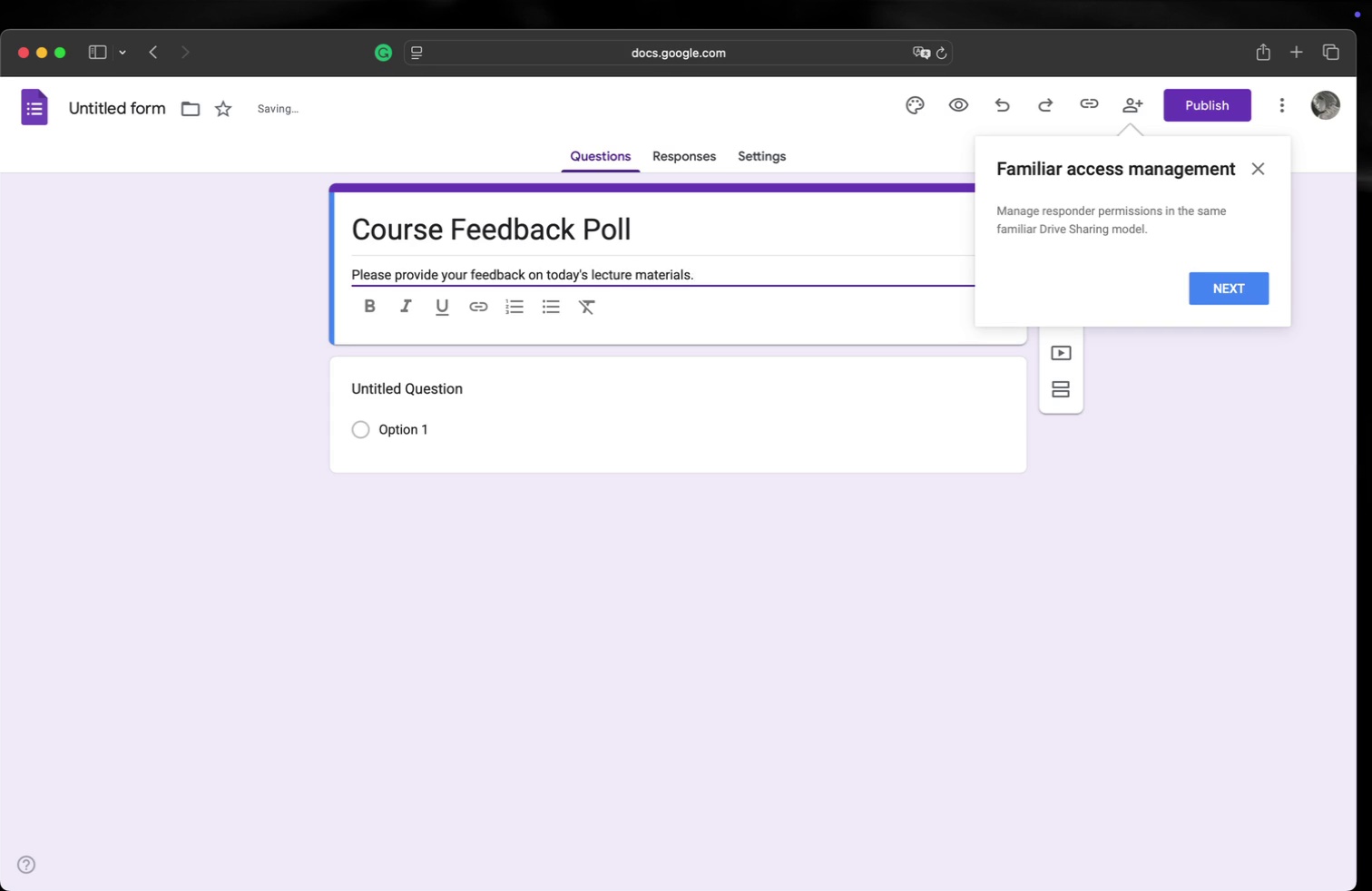 
mouse_move([606, 309])
 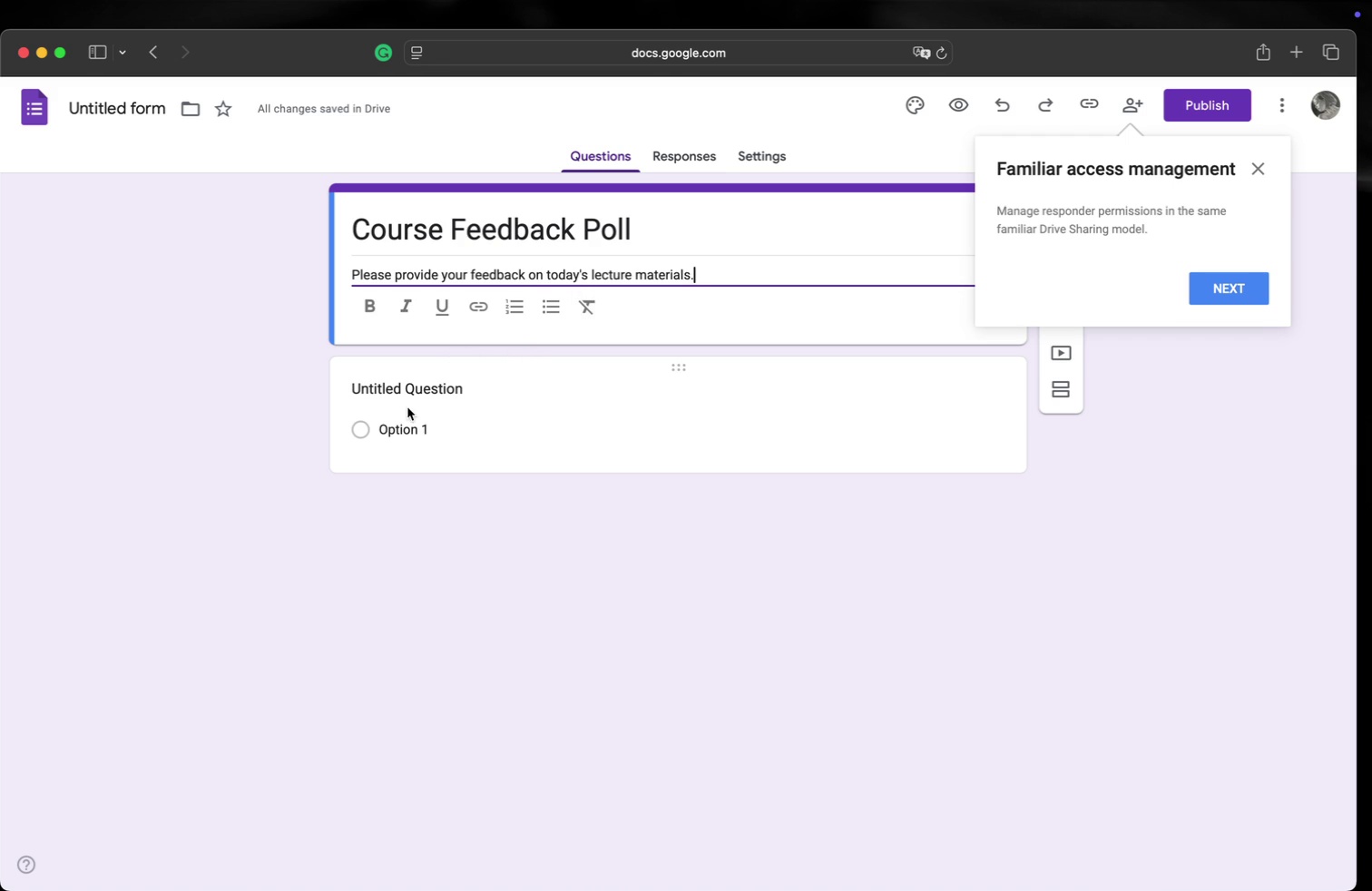 
left_click([461, 393])
 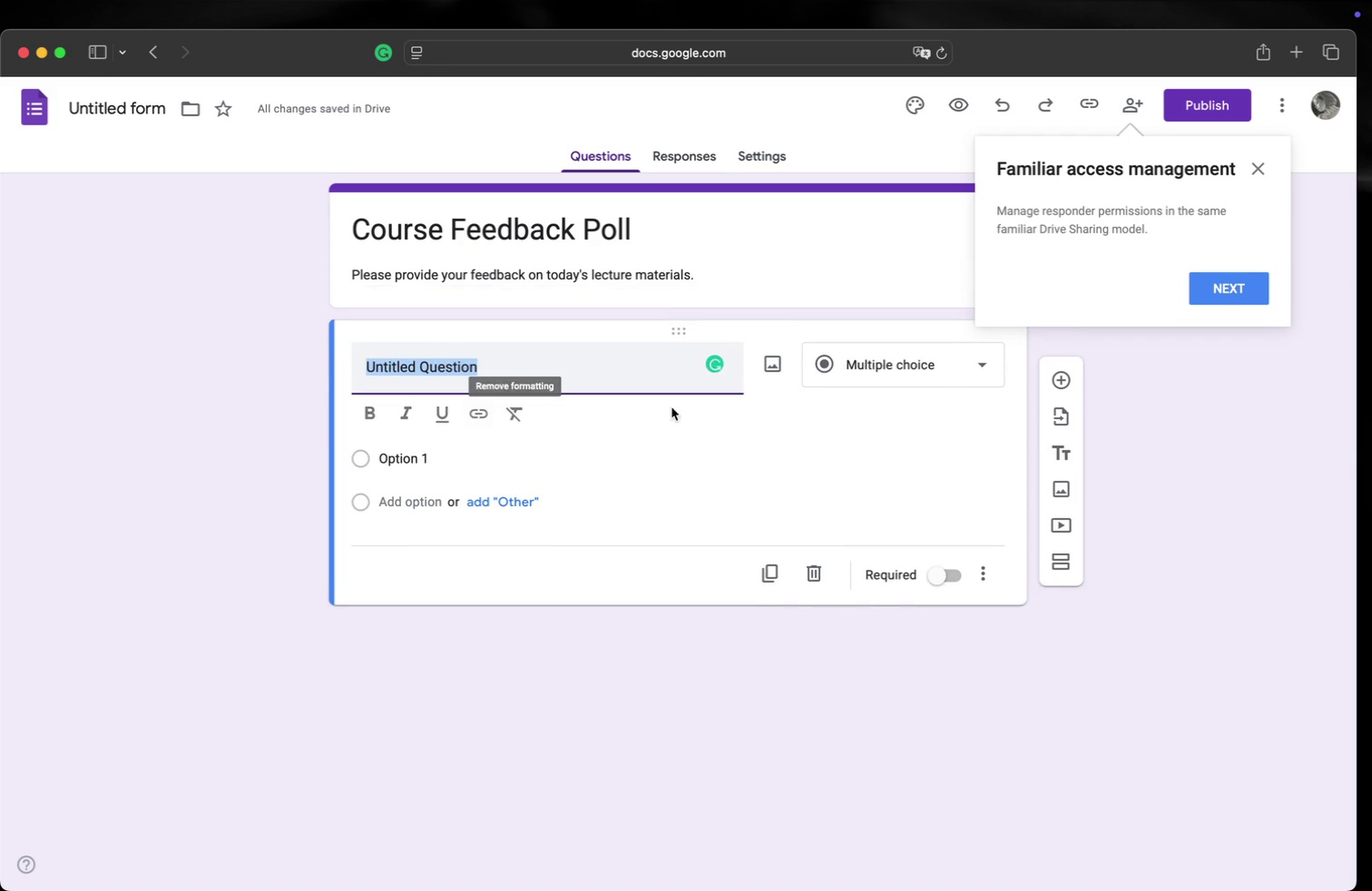 
mouse_move([893, 397])
 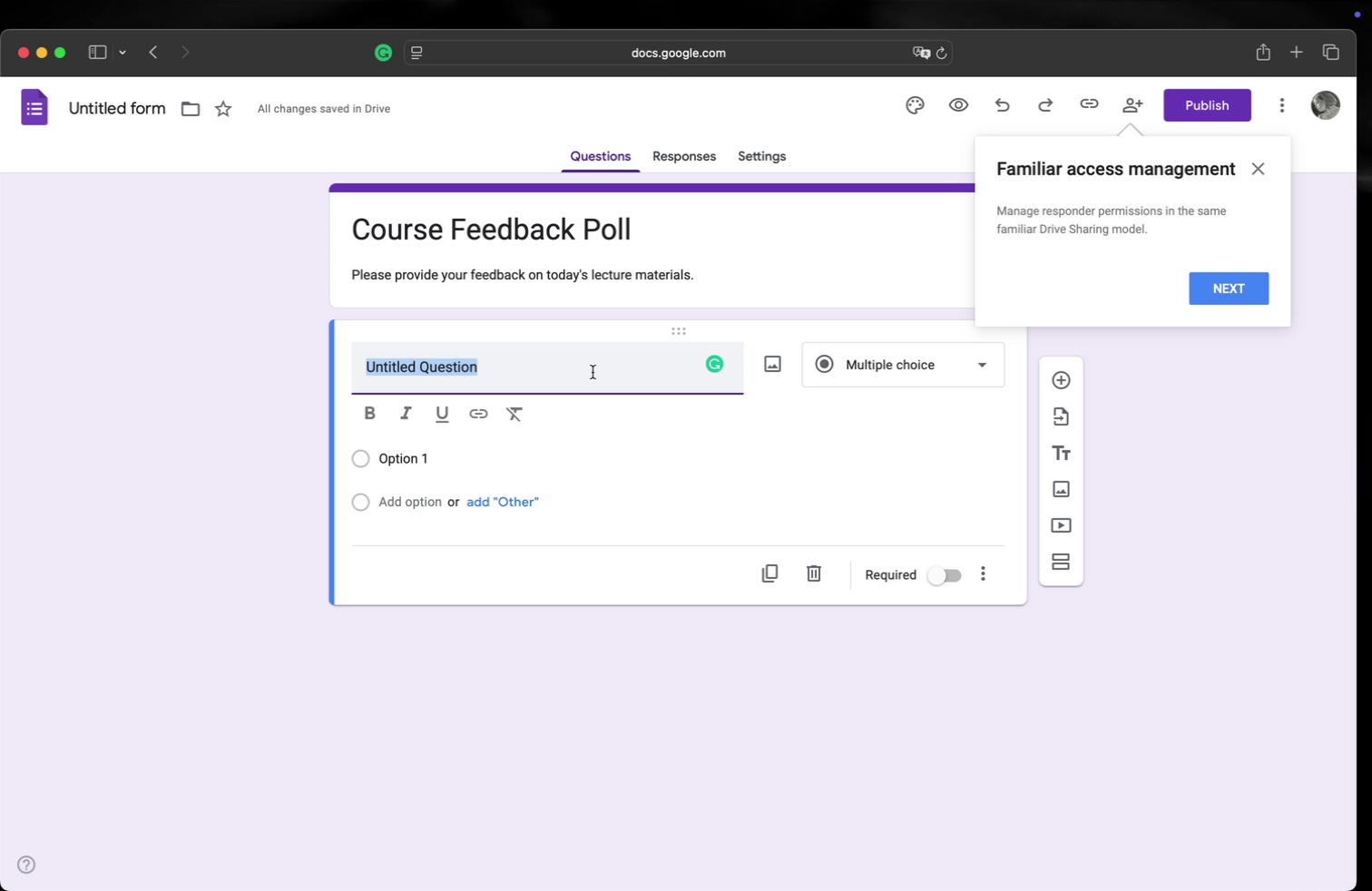 
wait(5.47)
 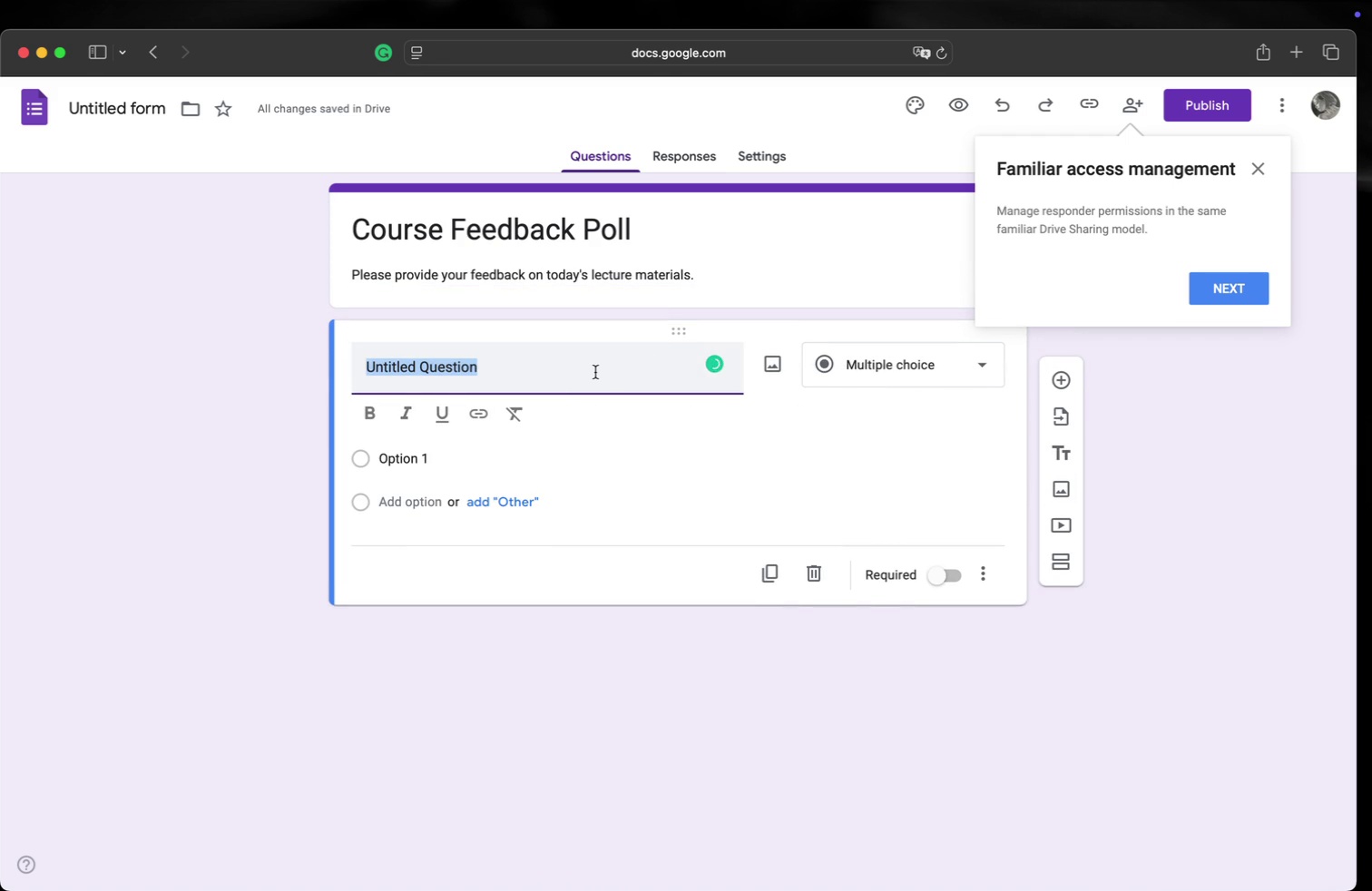 
left_click([927, 375])
 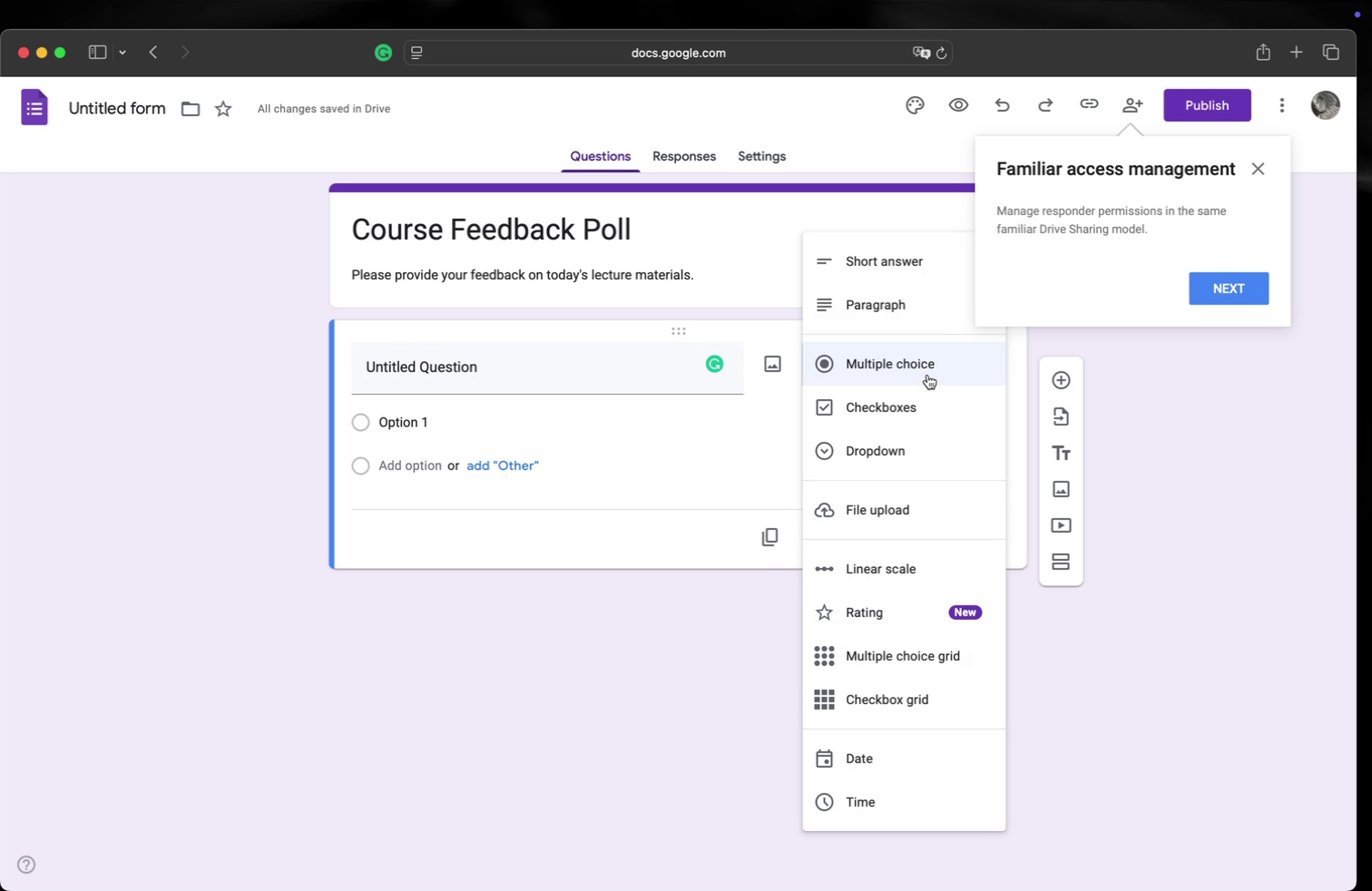 
wait(5.23)
 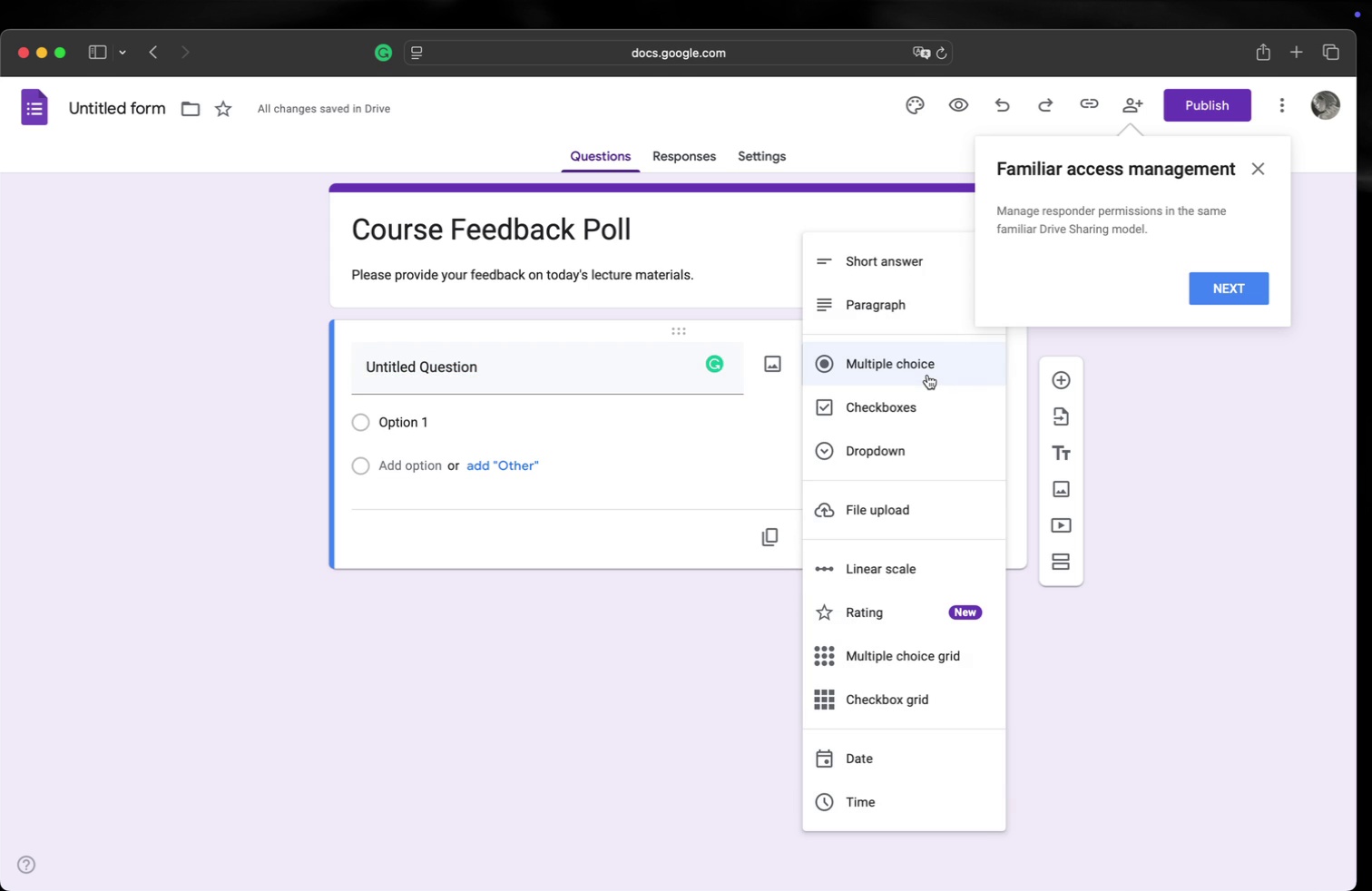 
left_click([927, 375])
 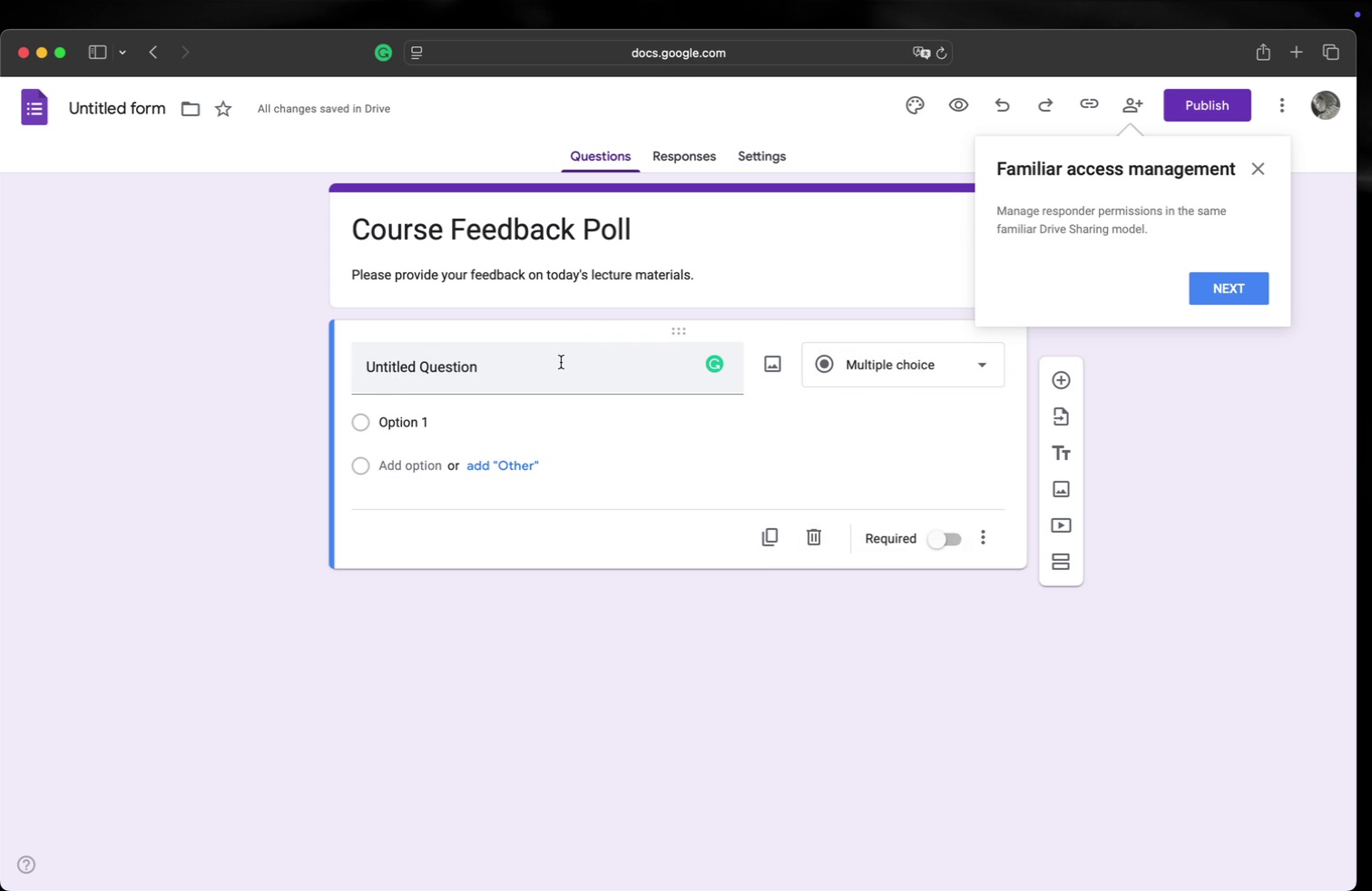 
left_click([560, 363])
 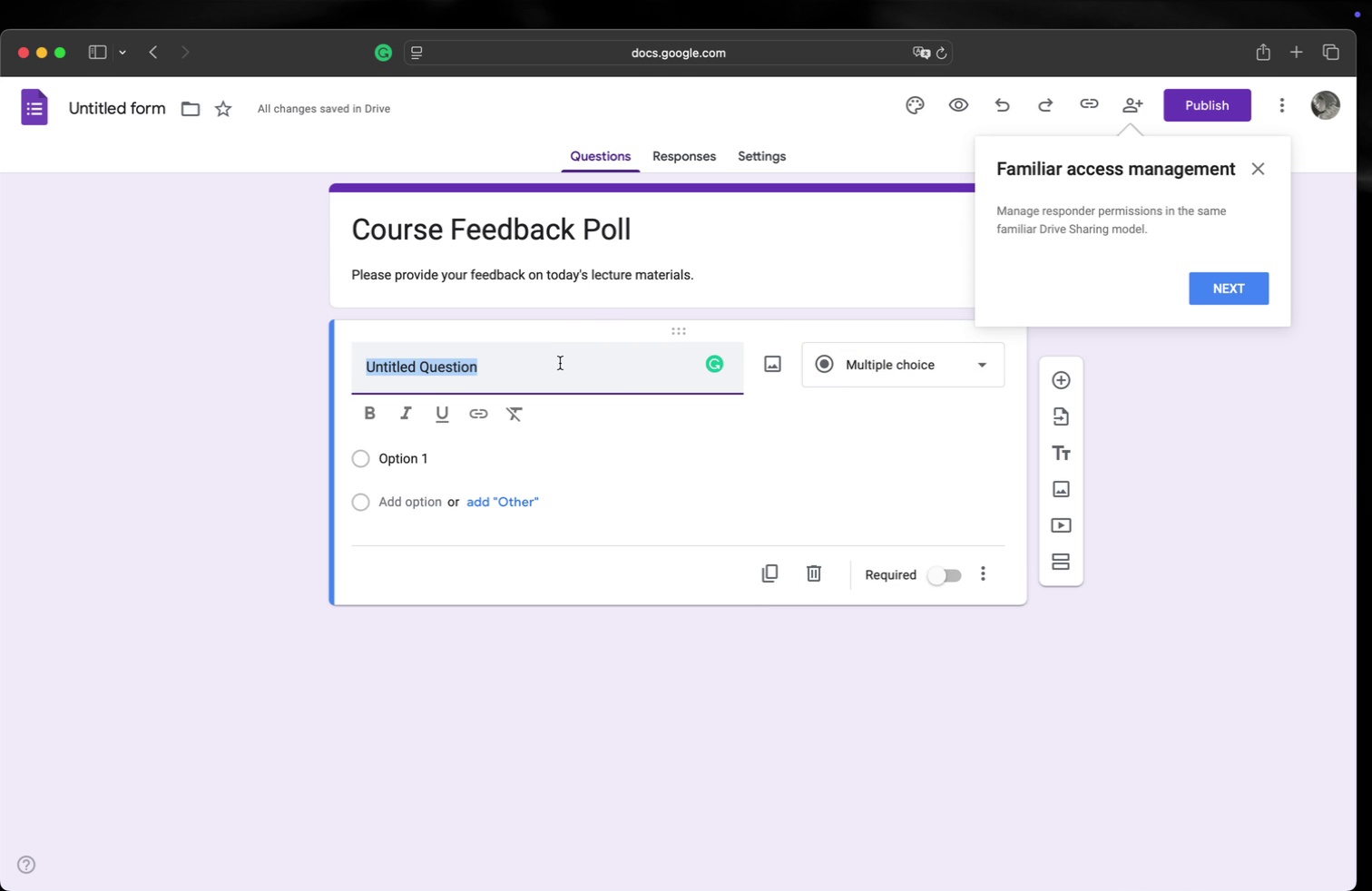 
type(How would you rate the lecture content?)